 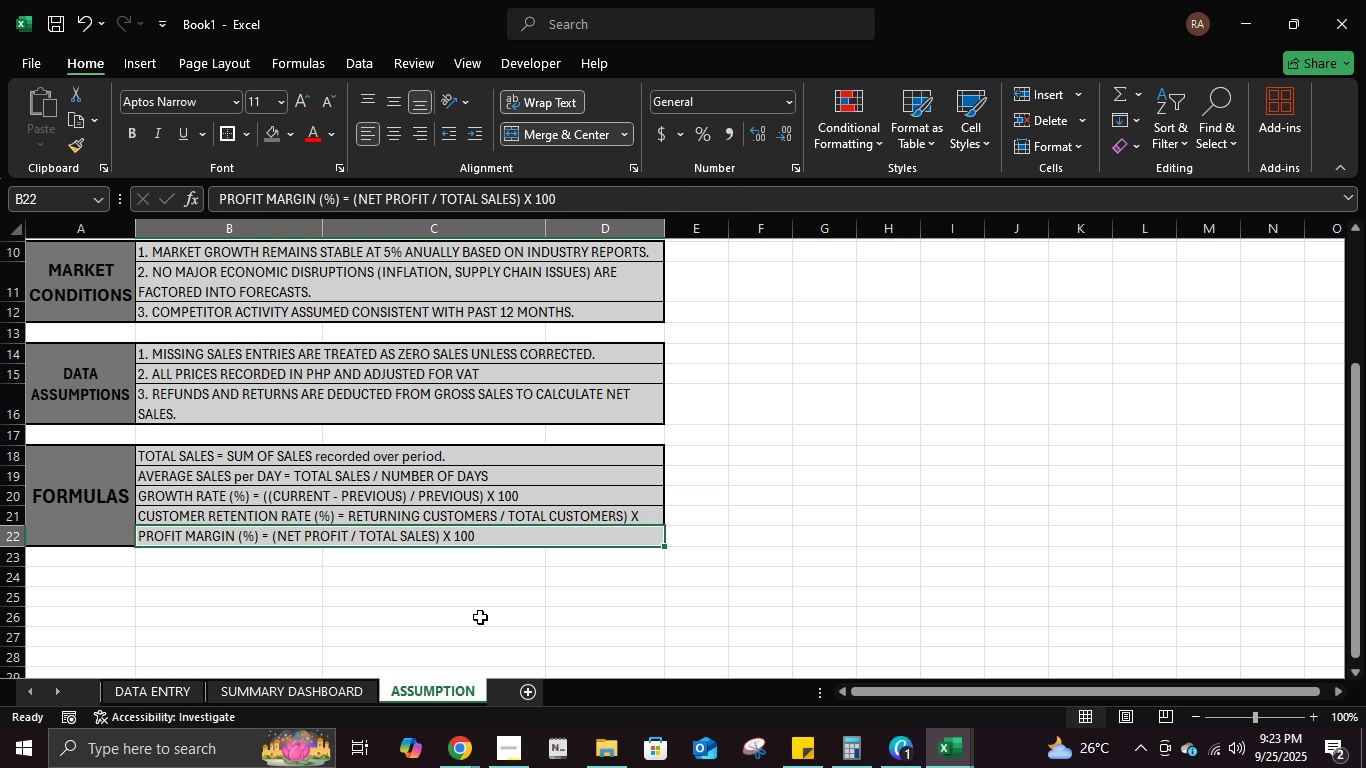 
left_click([491, 524])
 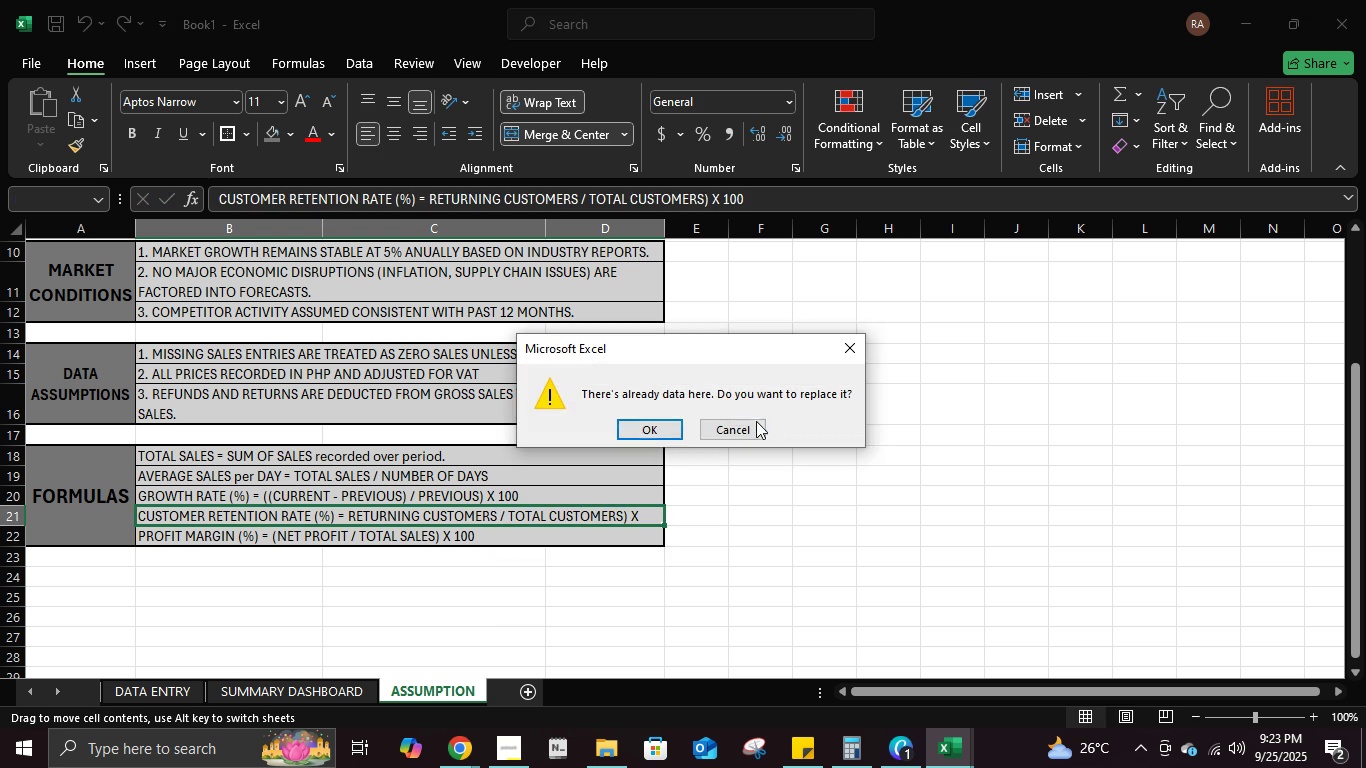 
left_click([753, 427])
 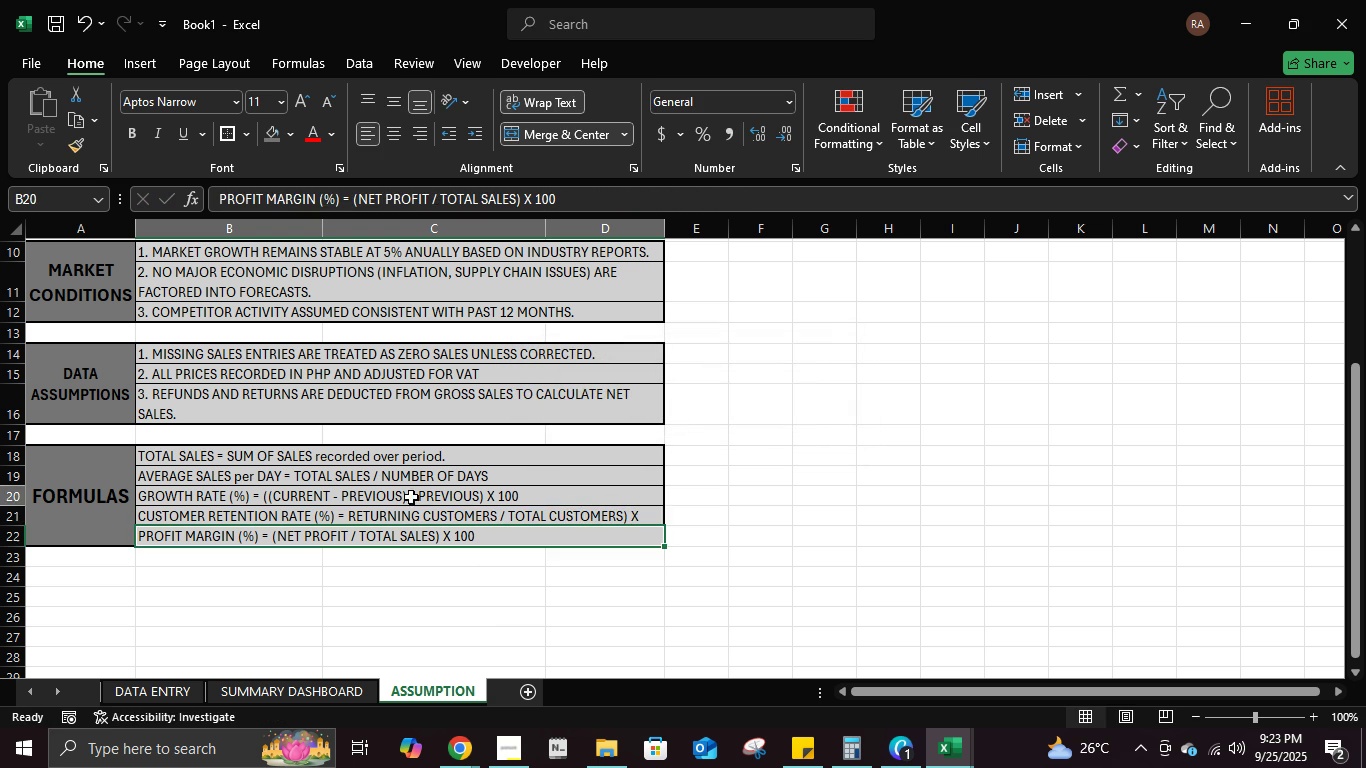 
left_click([411, 497])
 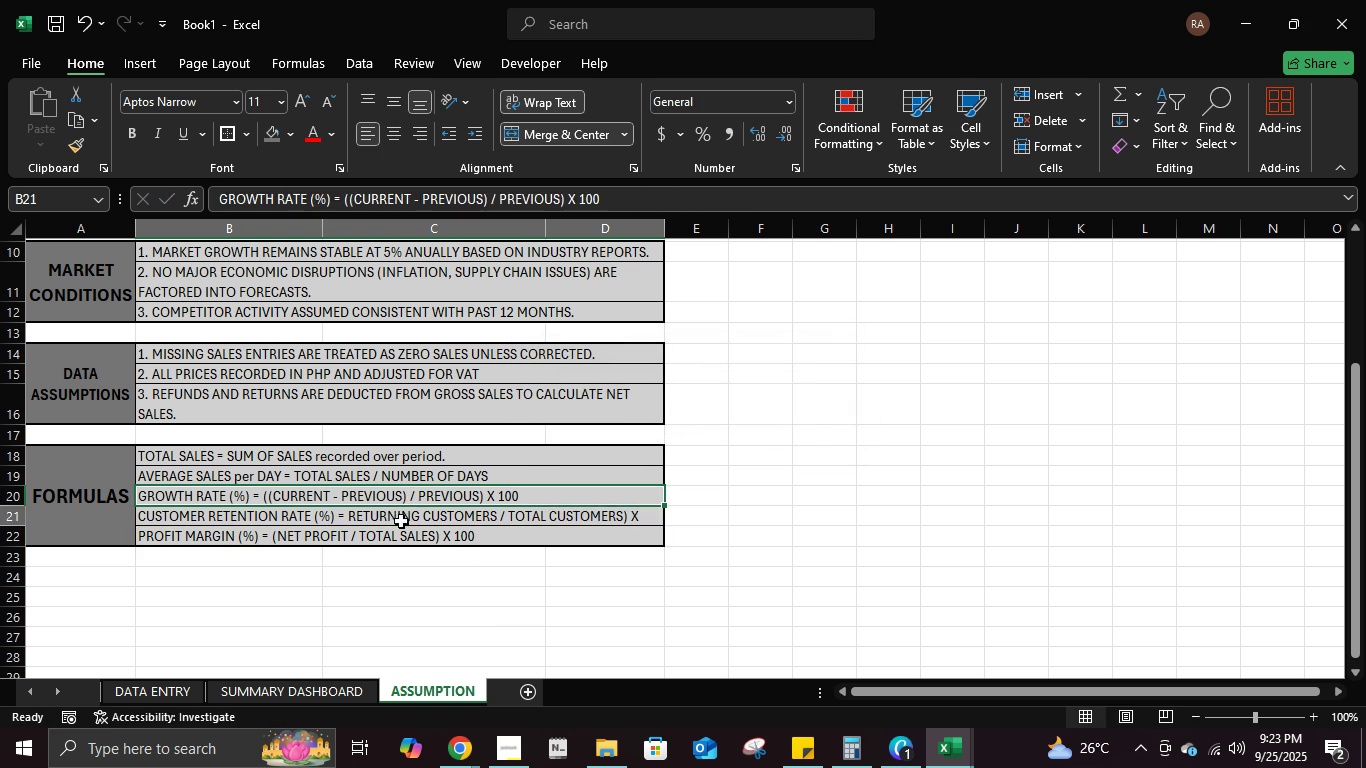 
left_click([401, 521])